 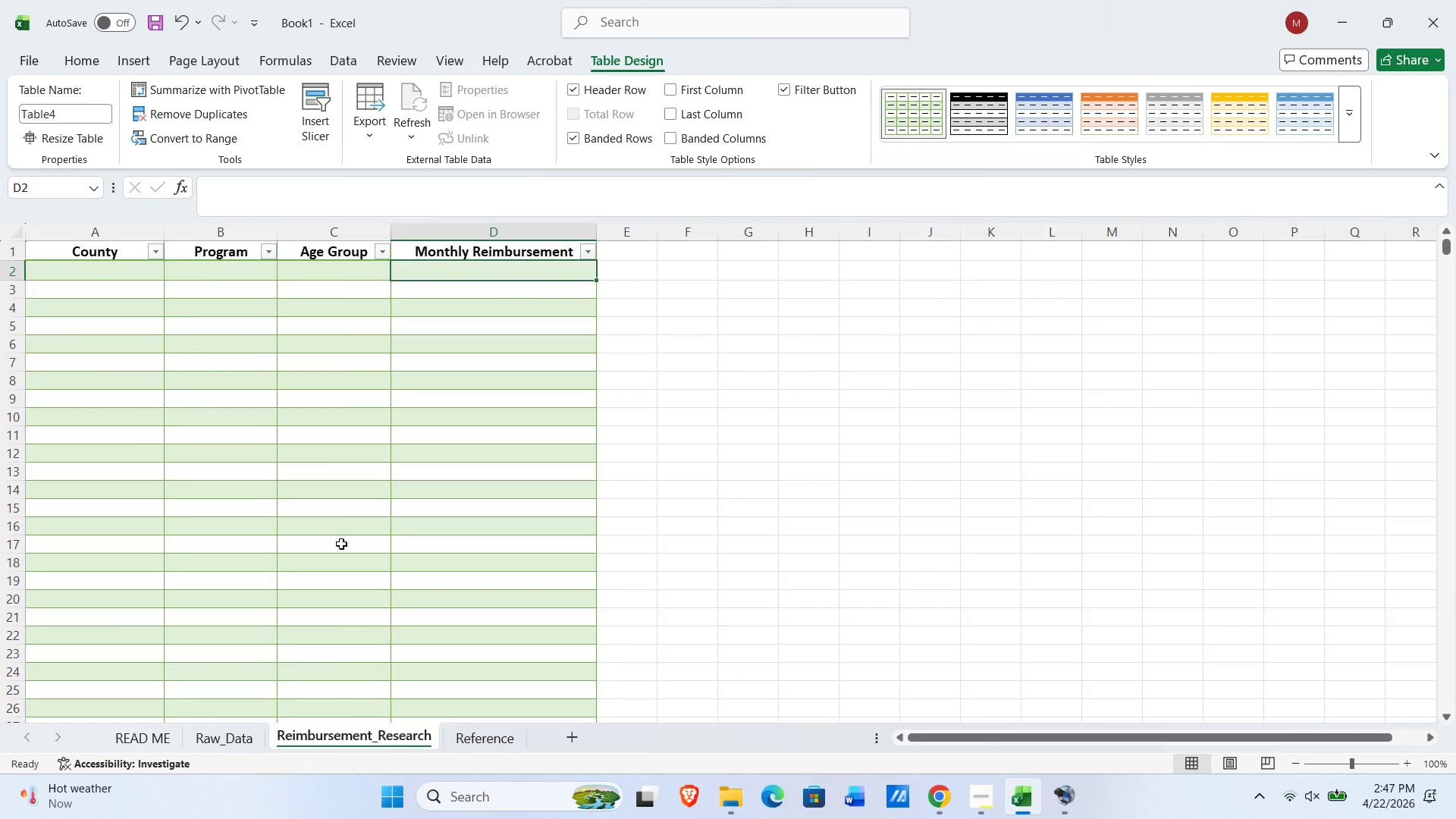 
left_click([107, 271])
 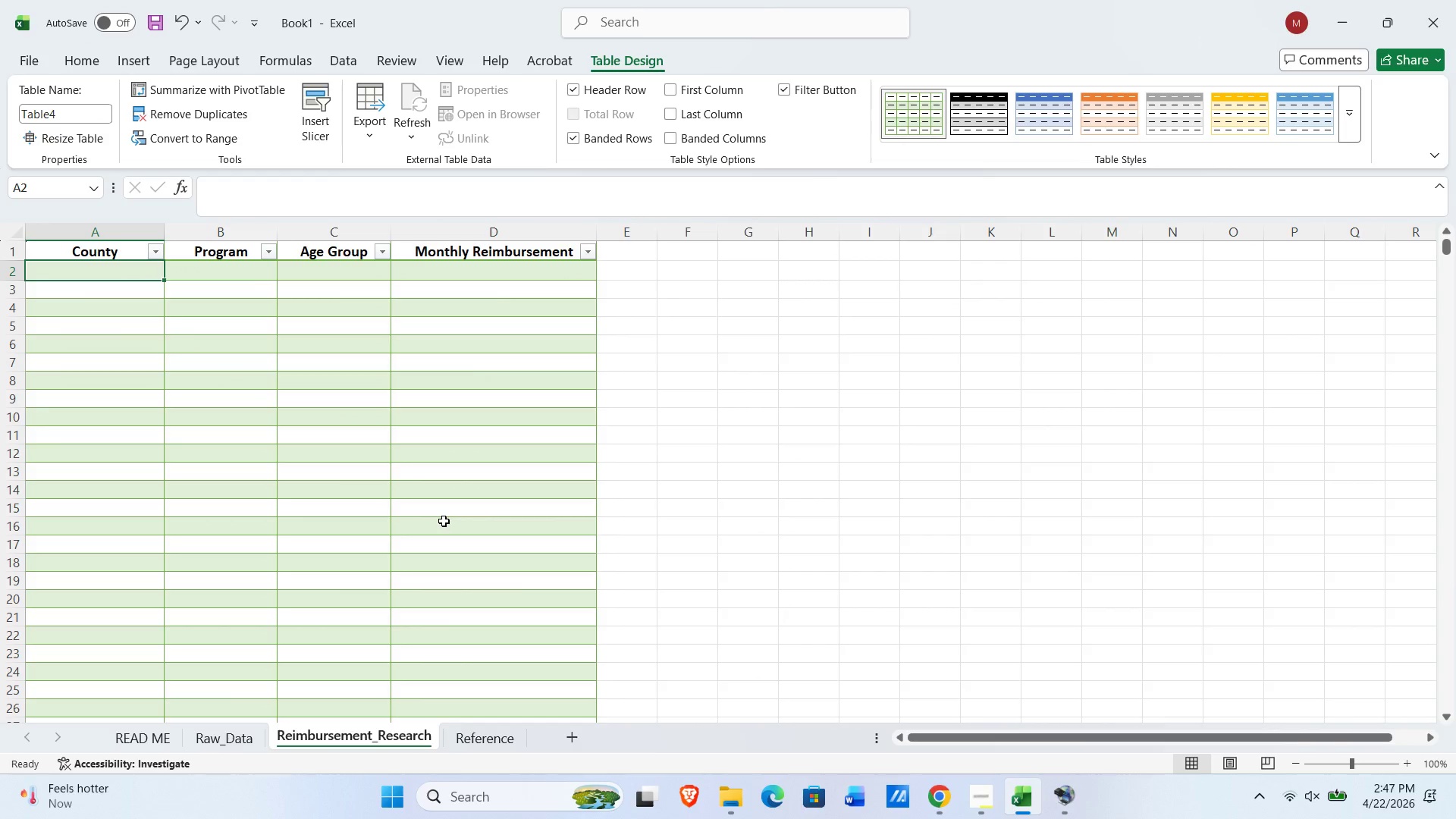 
scroll: coordinate [442, 528], scroll_direction: up, amount: 15.0
 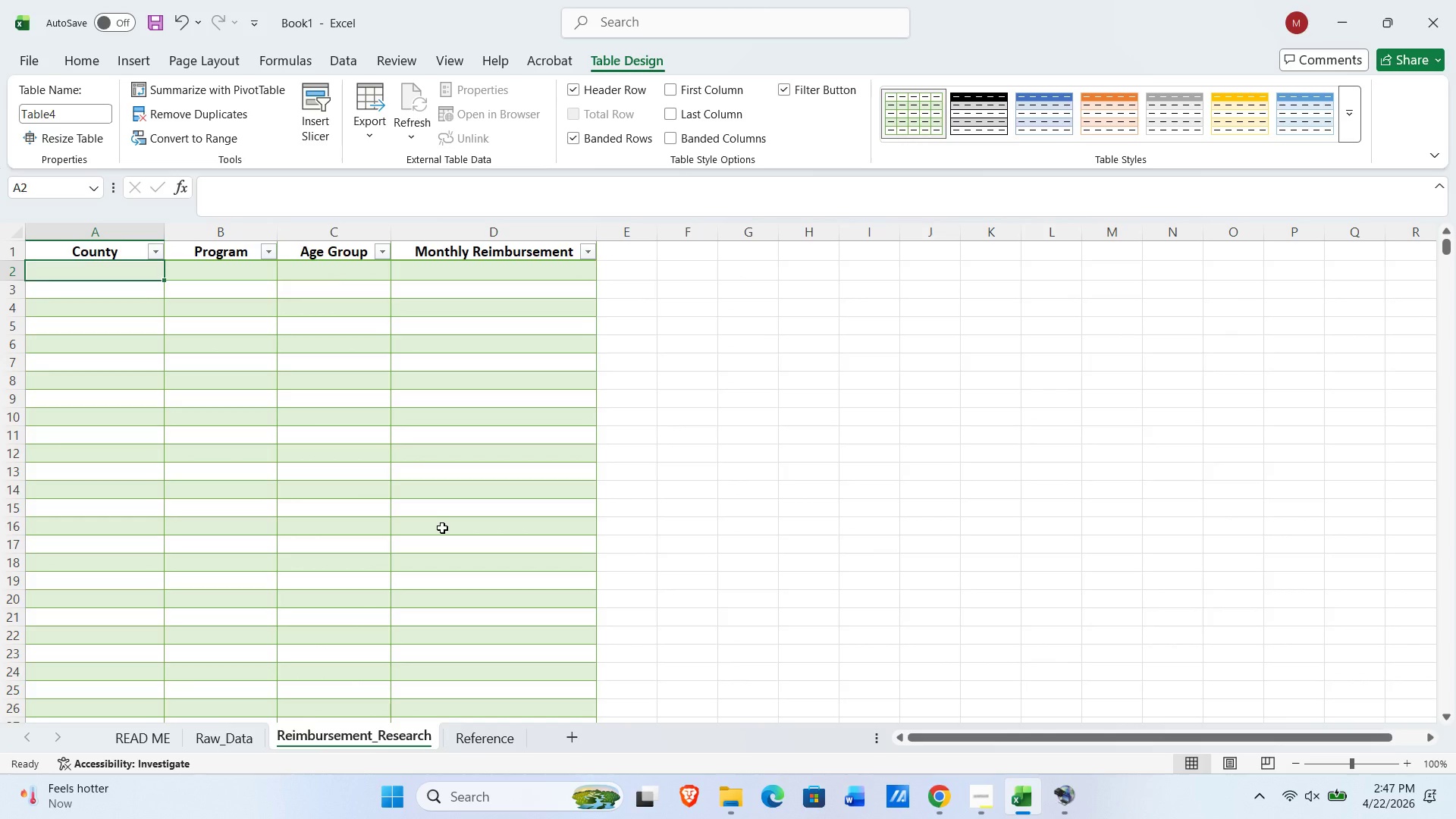 
type(Miami)
 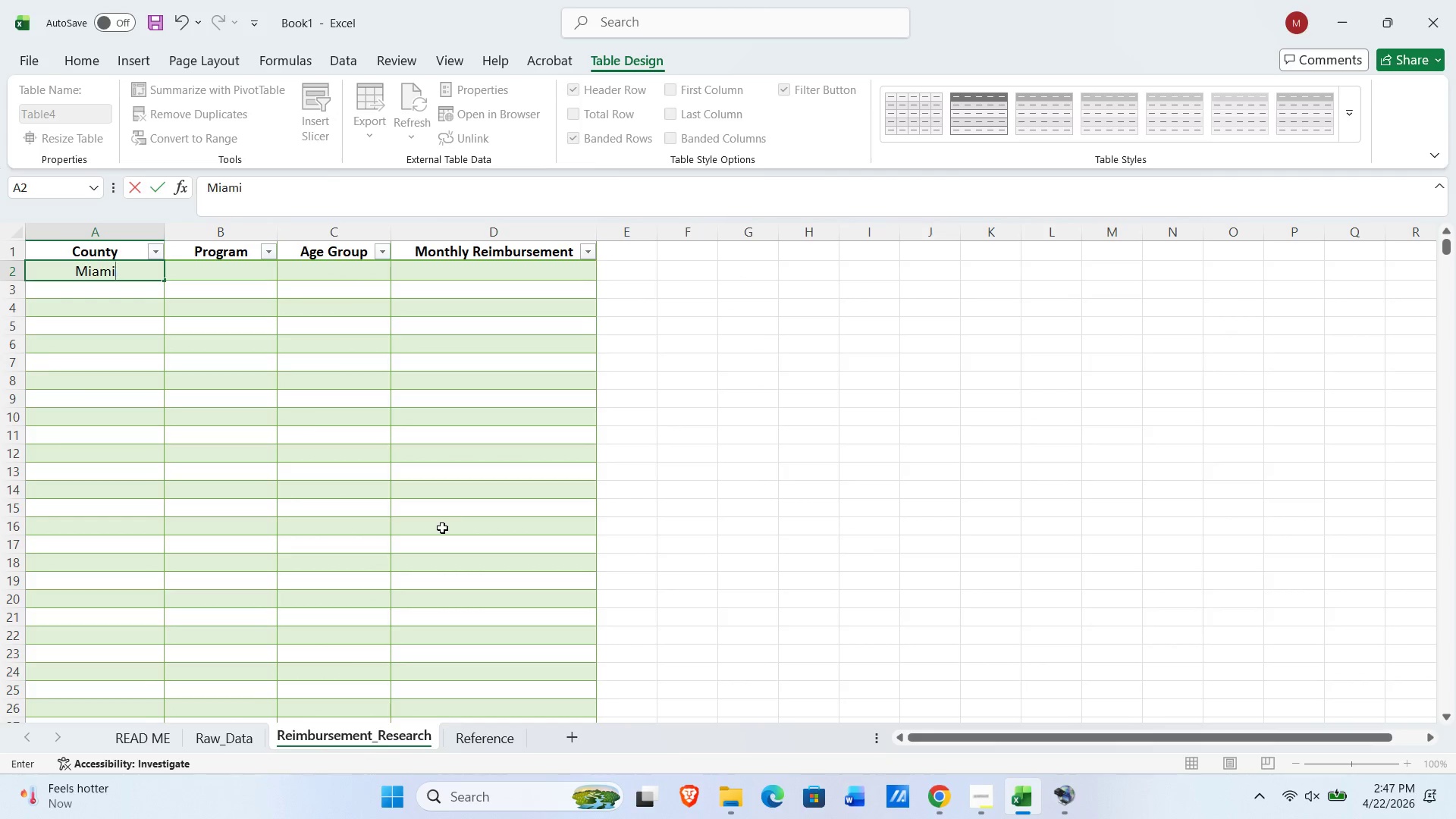 
type(-Dade)
key(Tab)
type(Gold Seal)
key(Tab)
type(Infant)
key(Tab)
 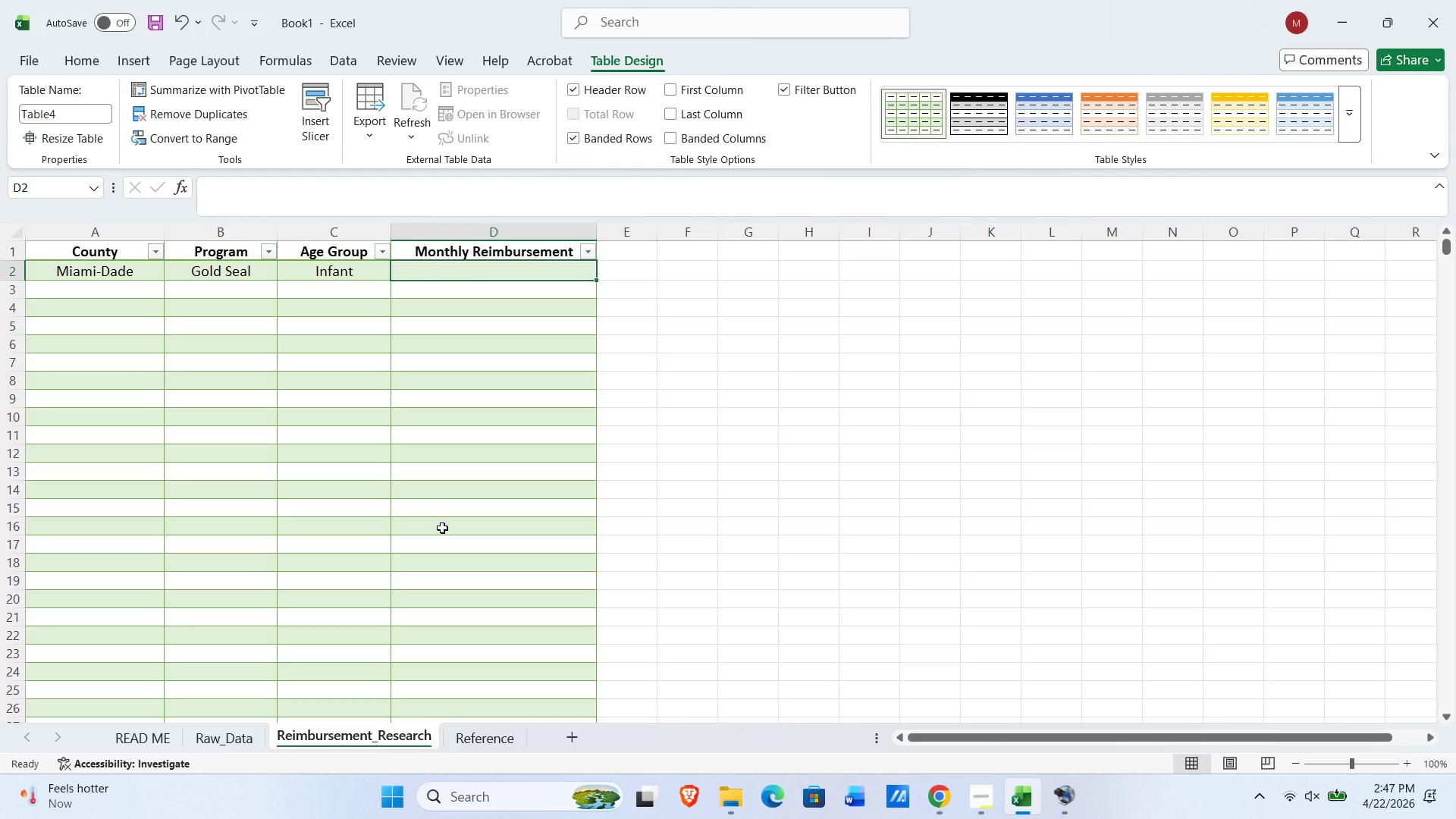 
key(Numpad9)
 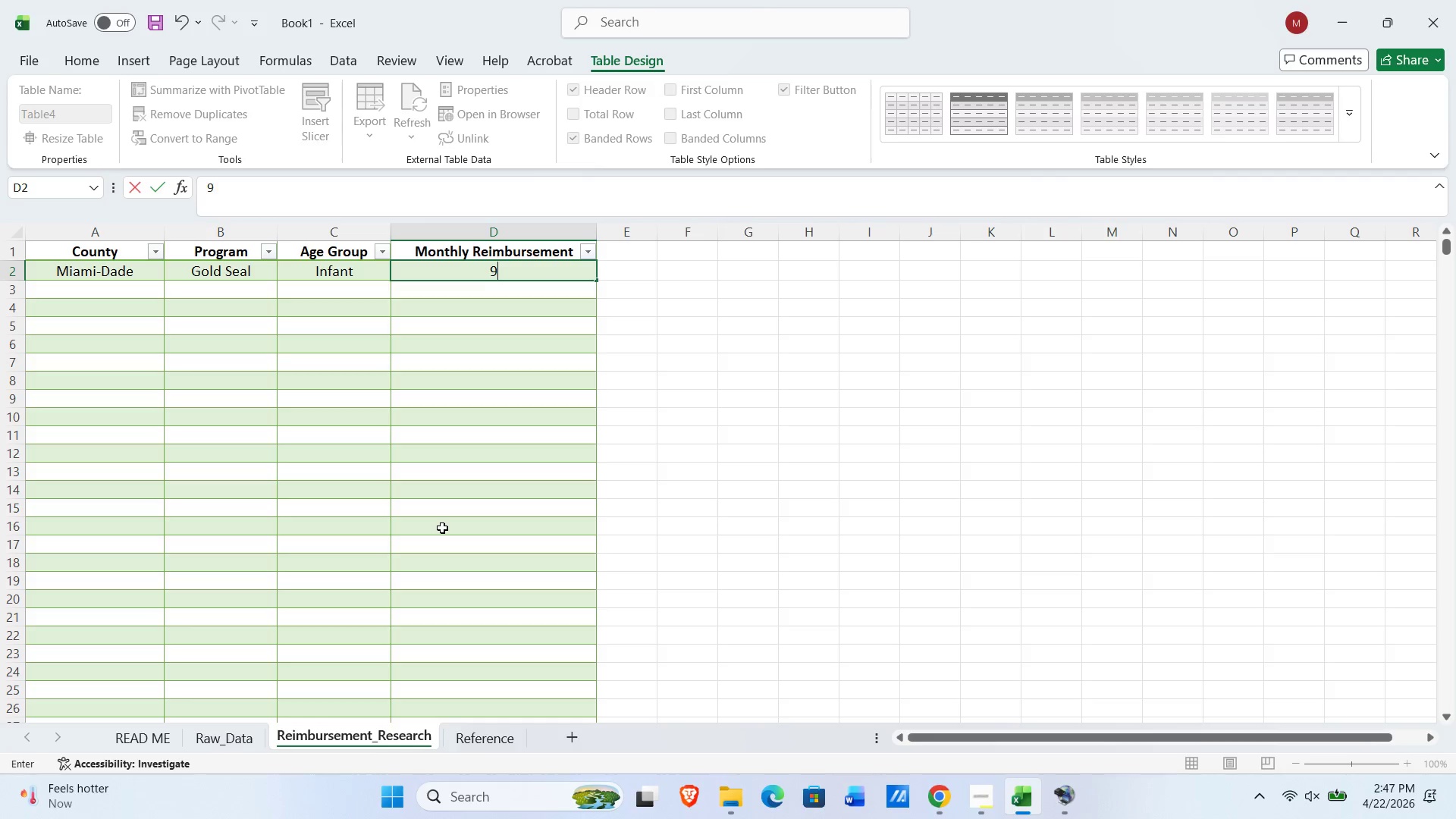 
key(Numpad5)
 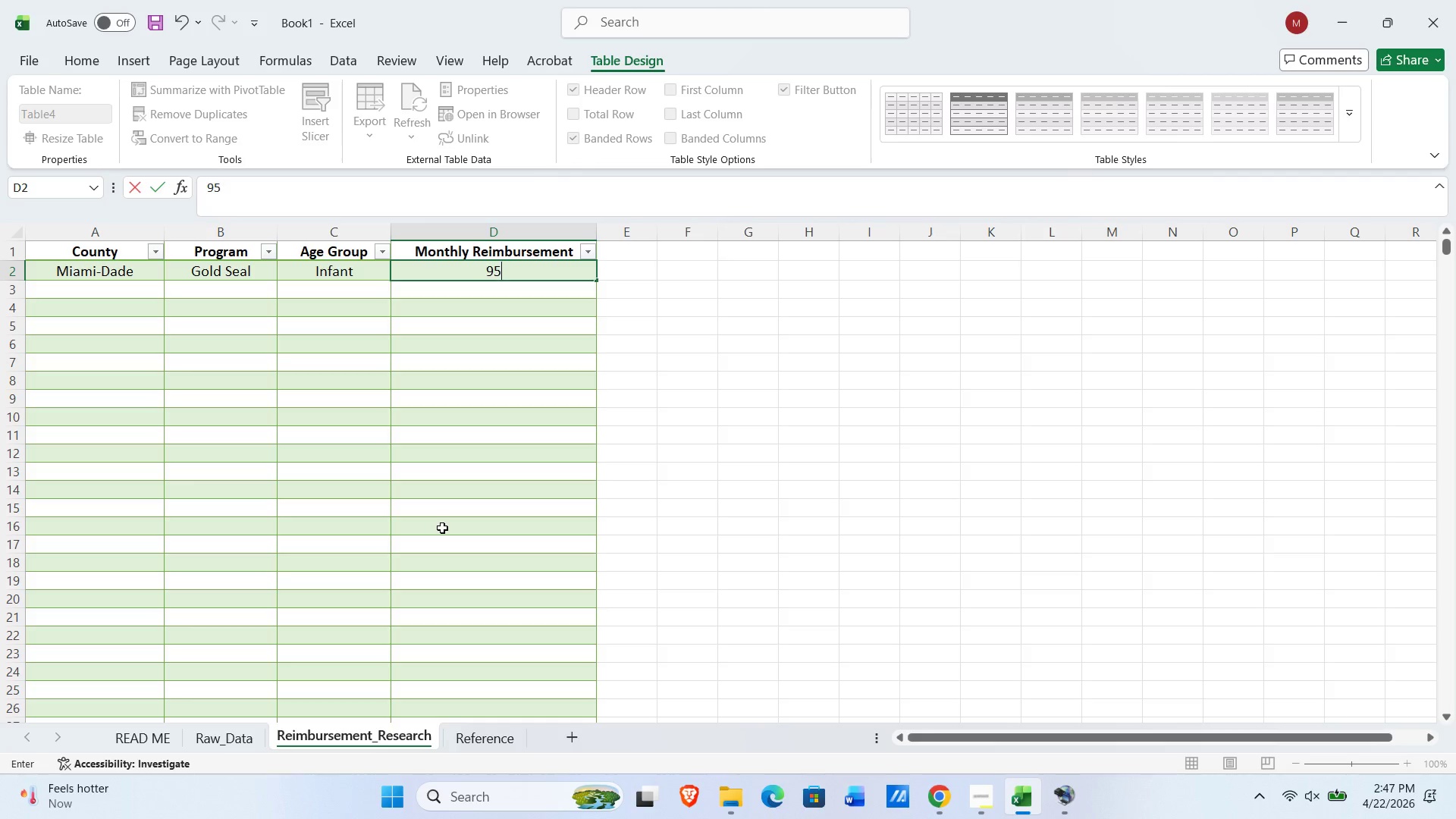 
key(Numpad0)
 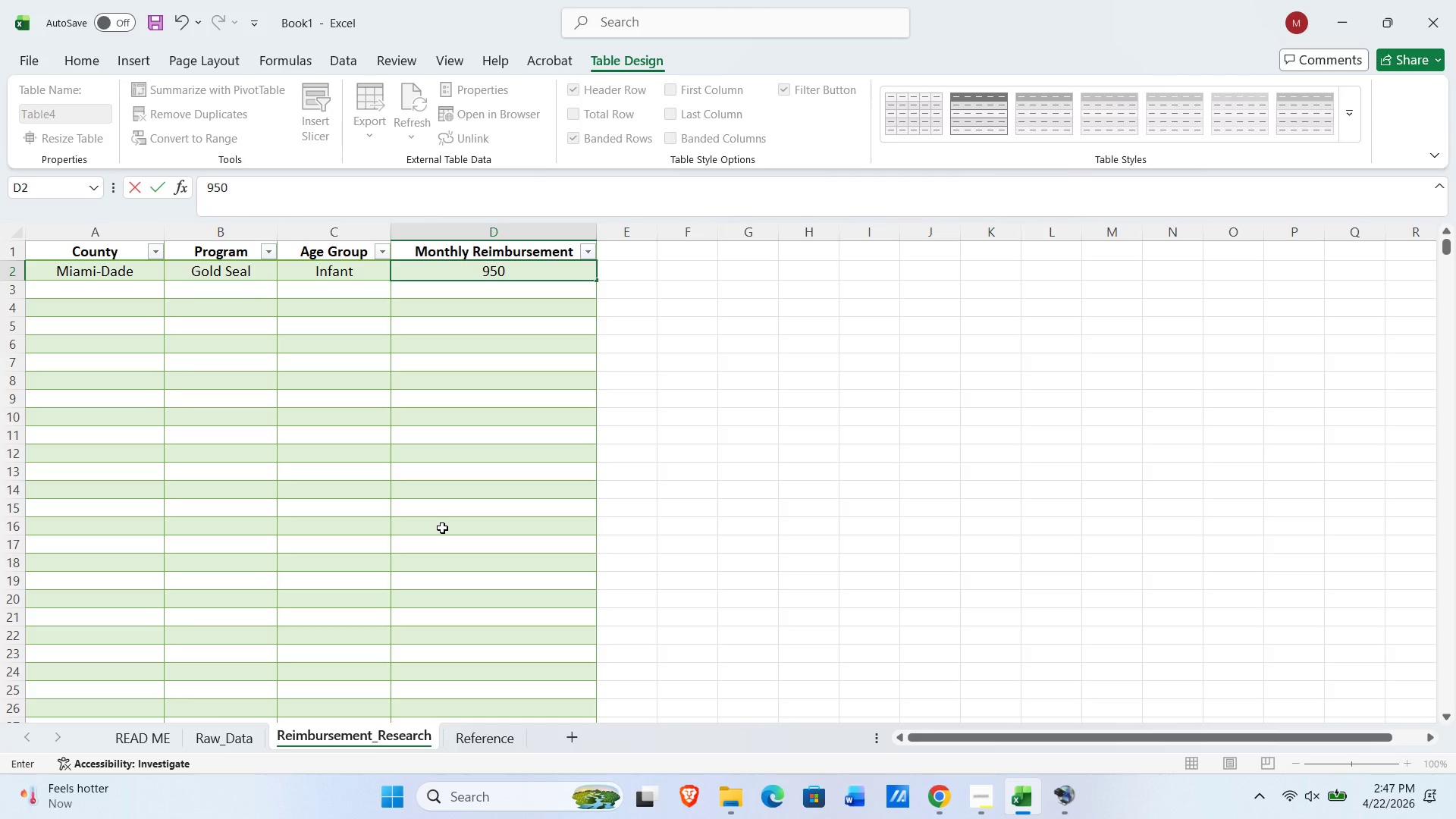 
key(NumpadEnter)
 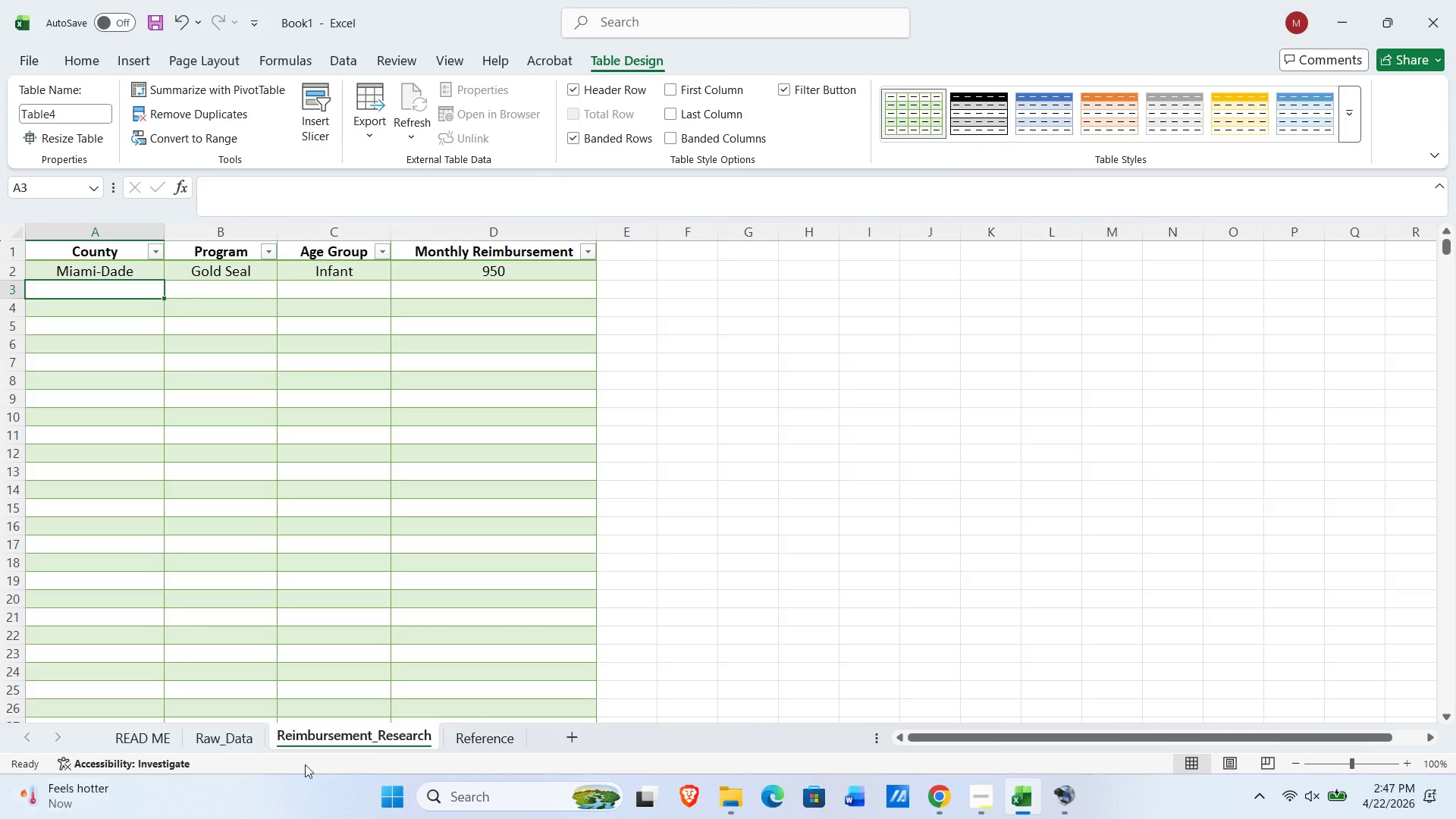 
left_click([230, 740])
 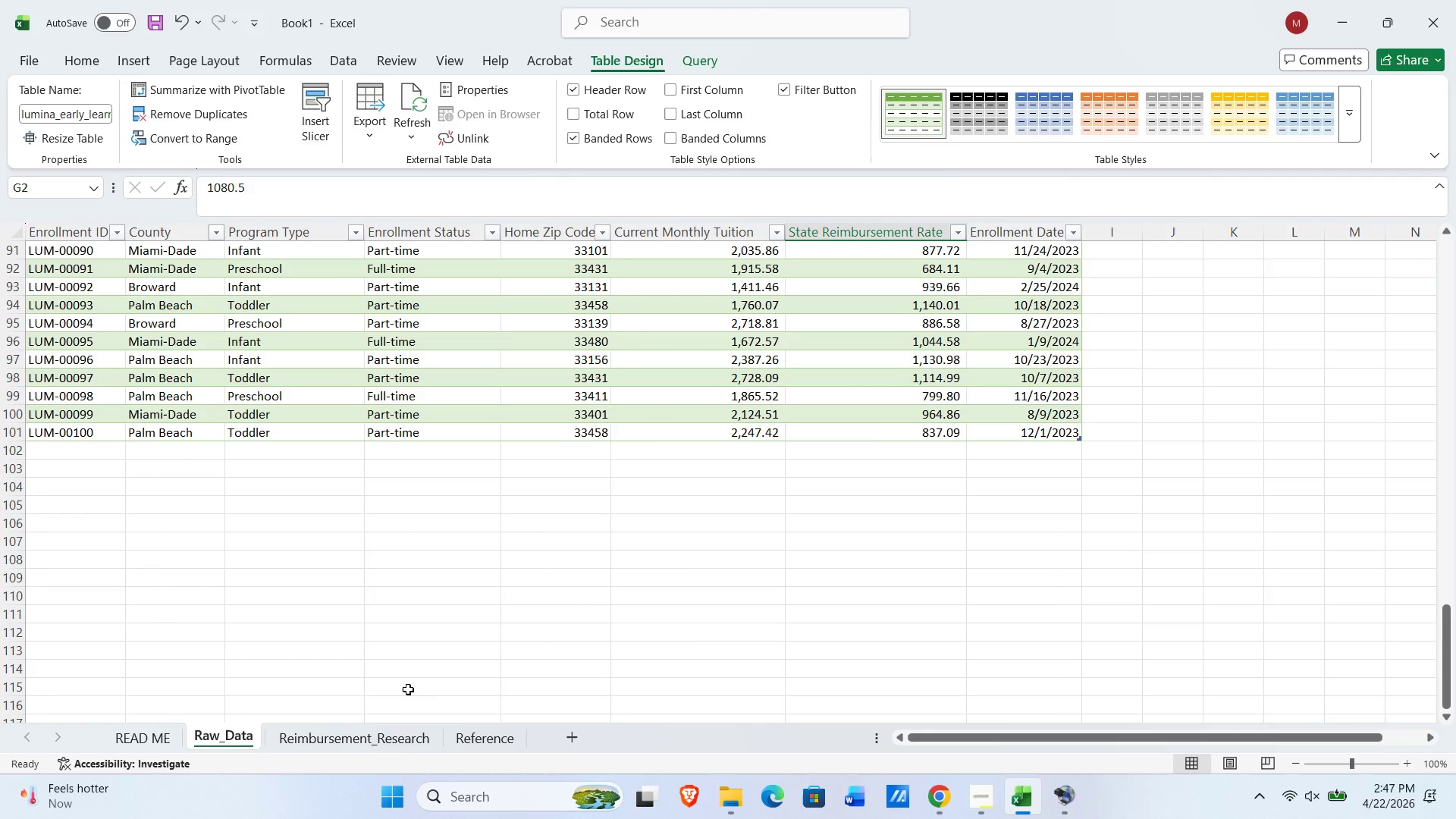 
scroll: coordinate [560, 610], scroll_direction: up, amount: 34.0
 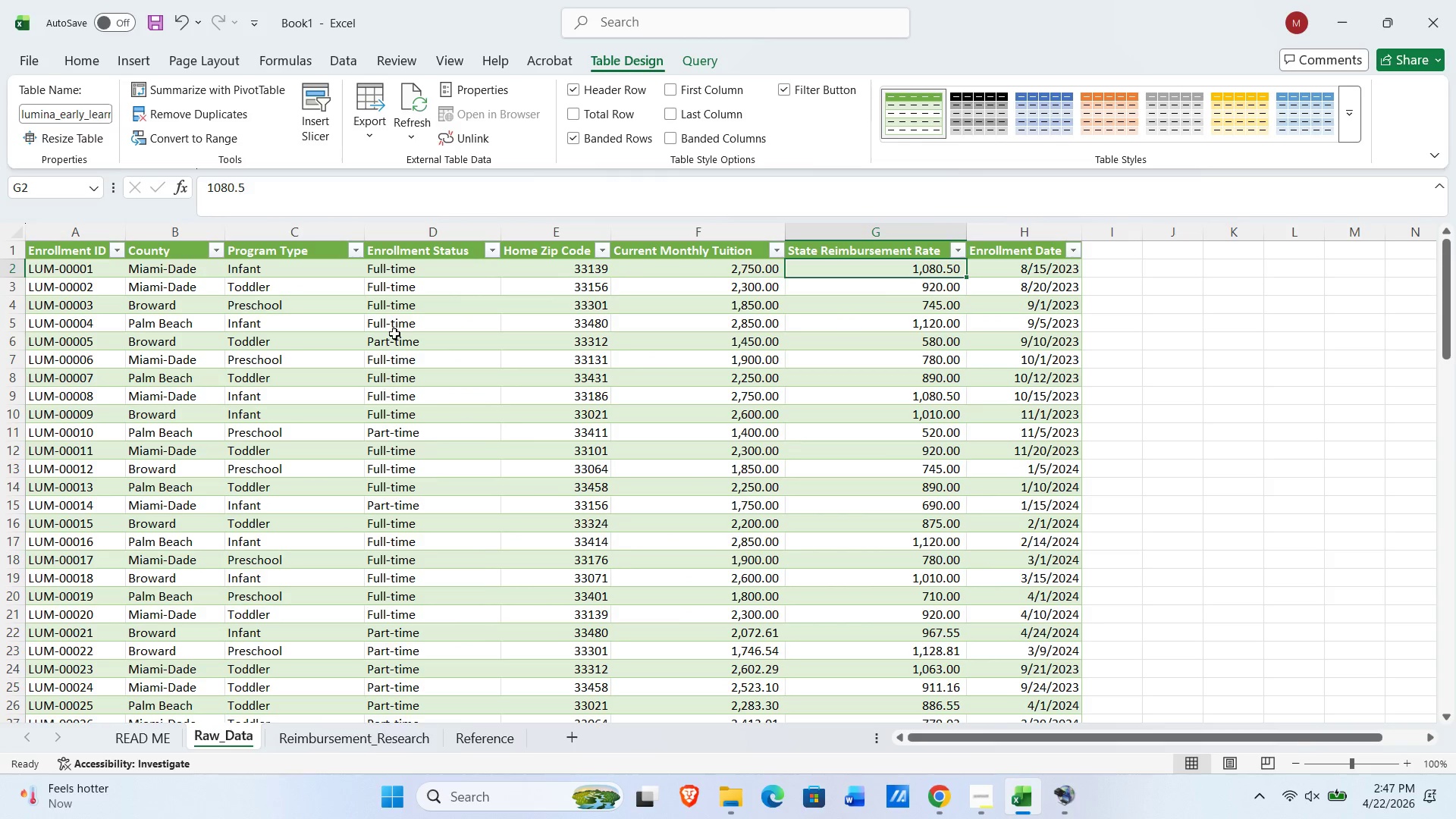 
left_click([362, 255])
 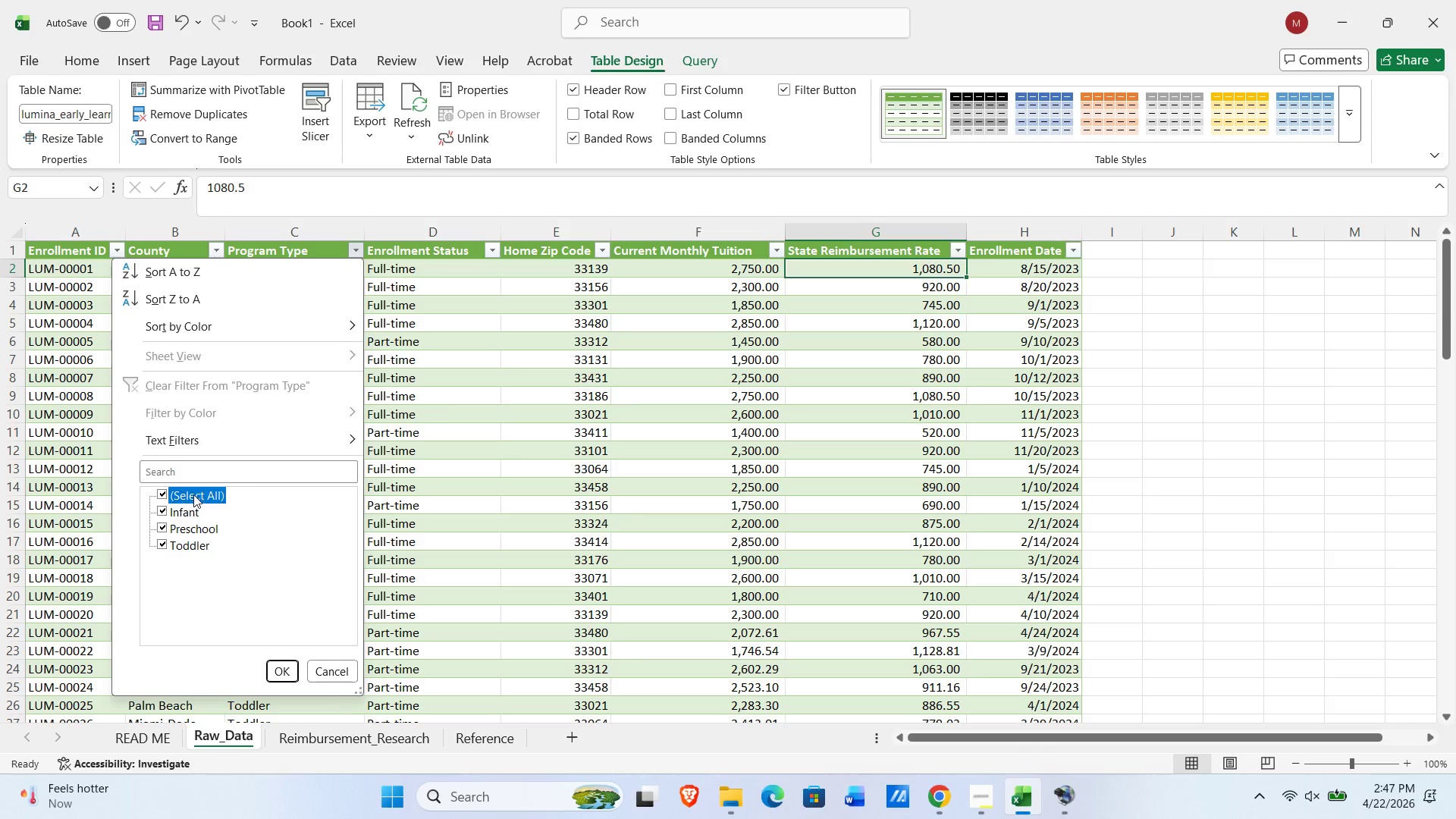 
double_click([183, 513])
 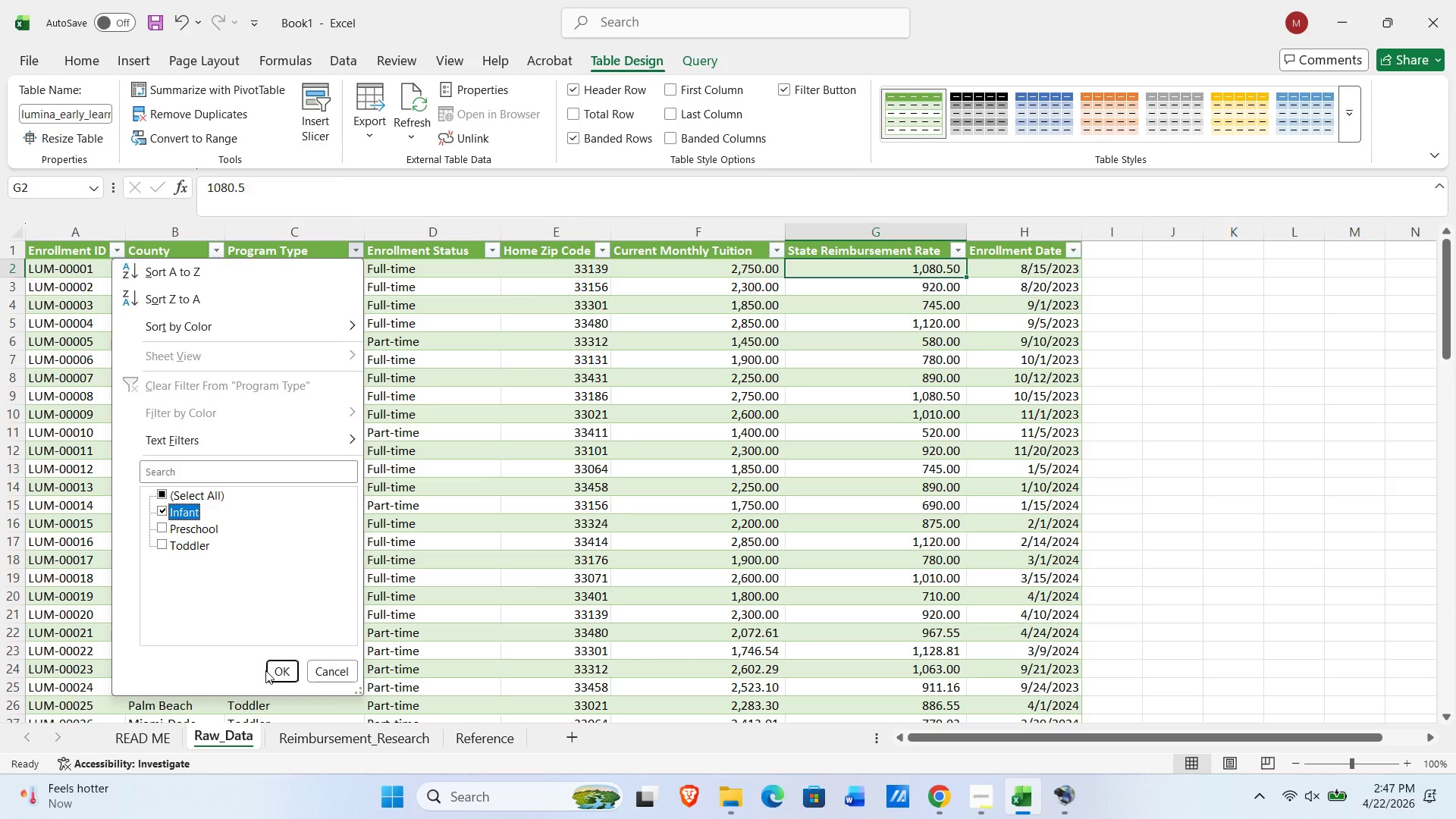 
left_click([277, 668])
 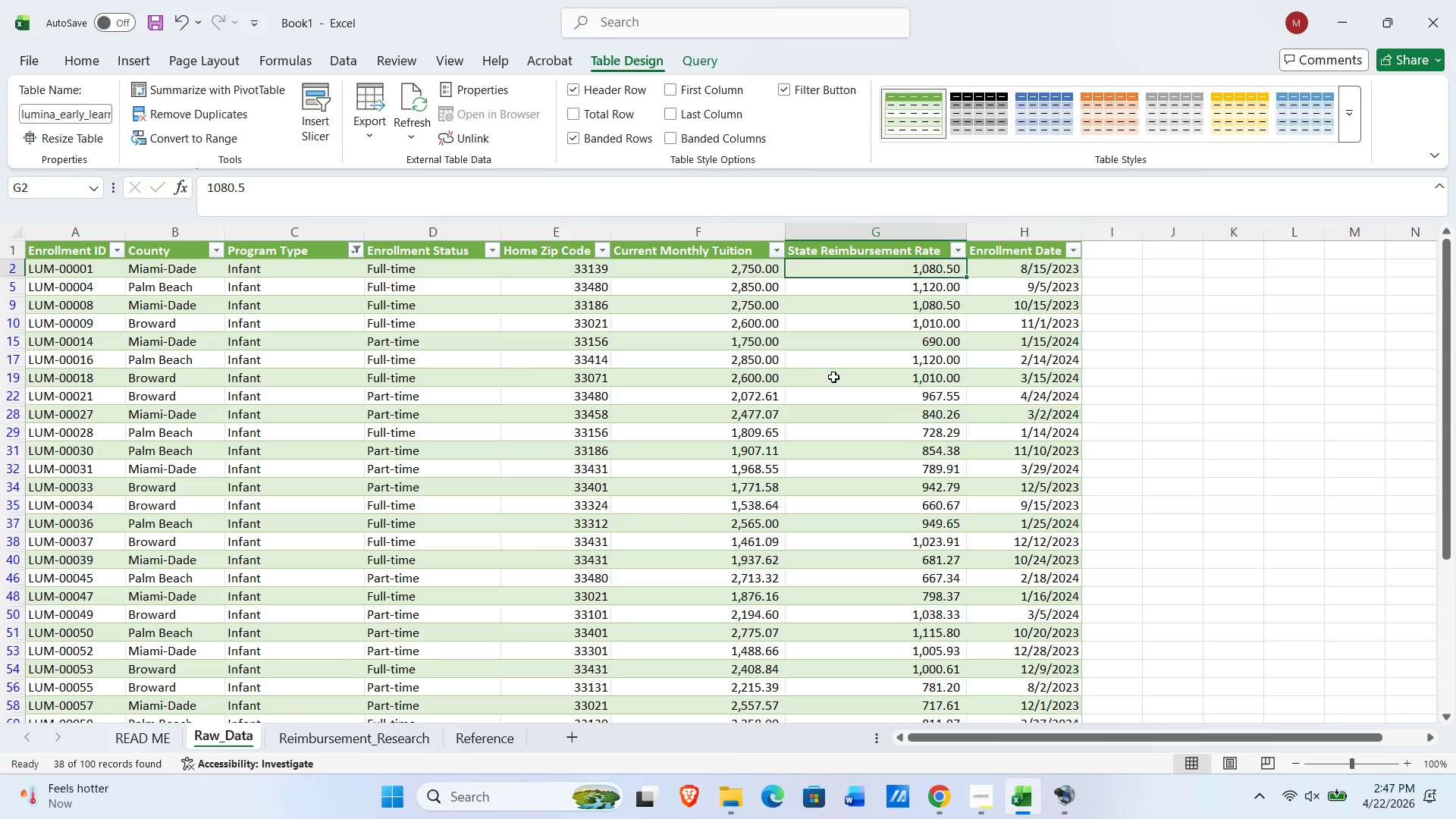 
scroll: coordinate [833, 377], scroll_direction: down, amount: 6.0
 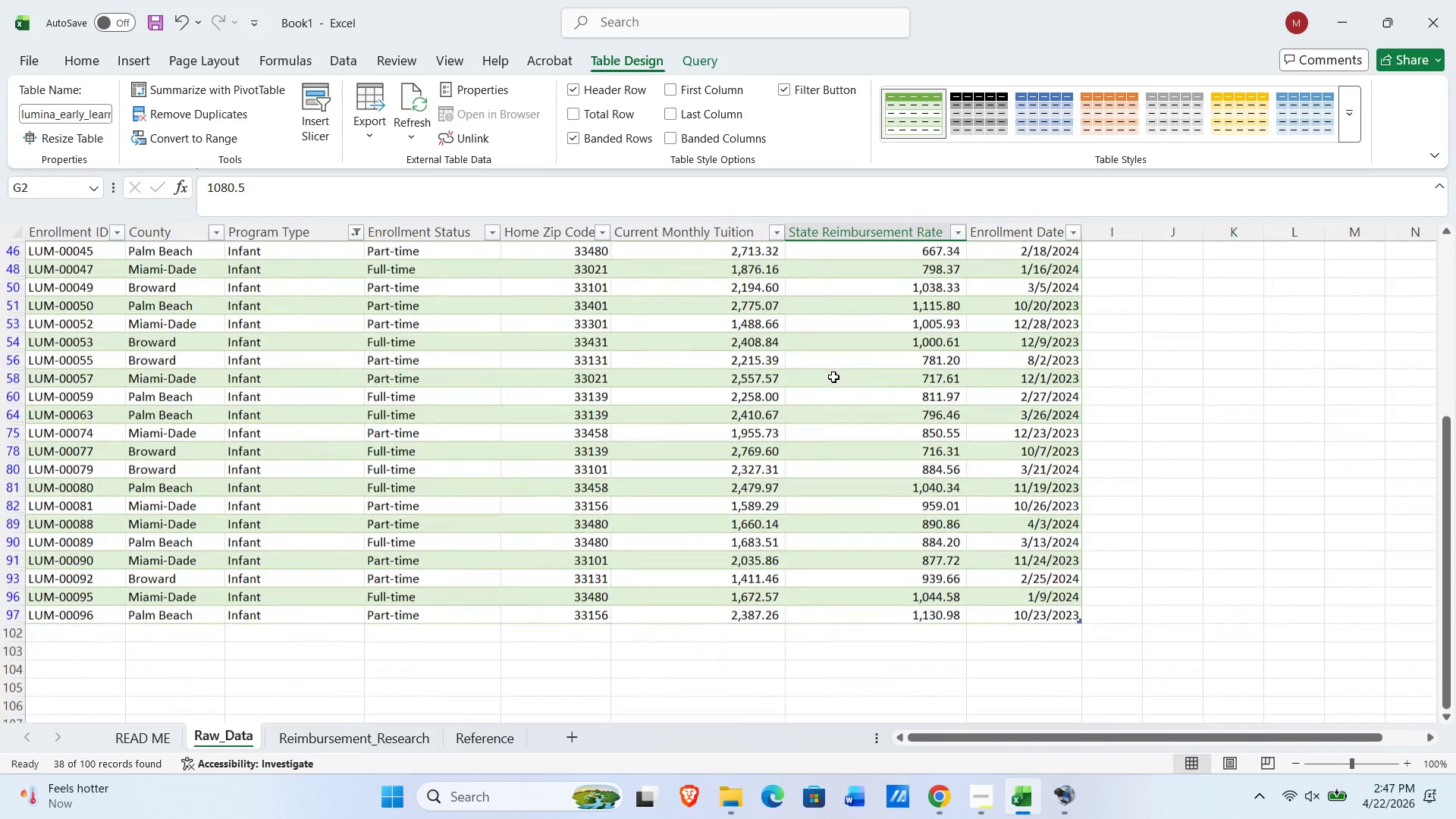 
scroll: coordinate [833, 377], scroll_direction: up, amount: 12.0
 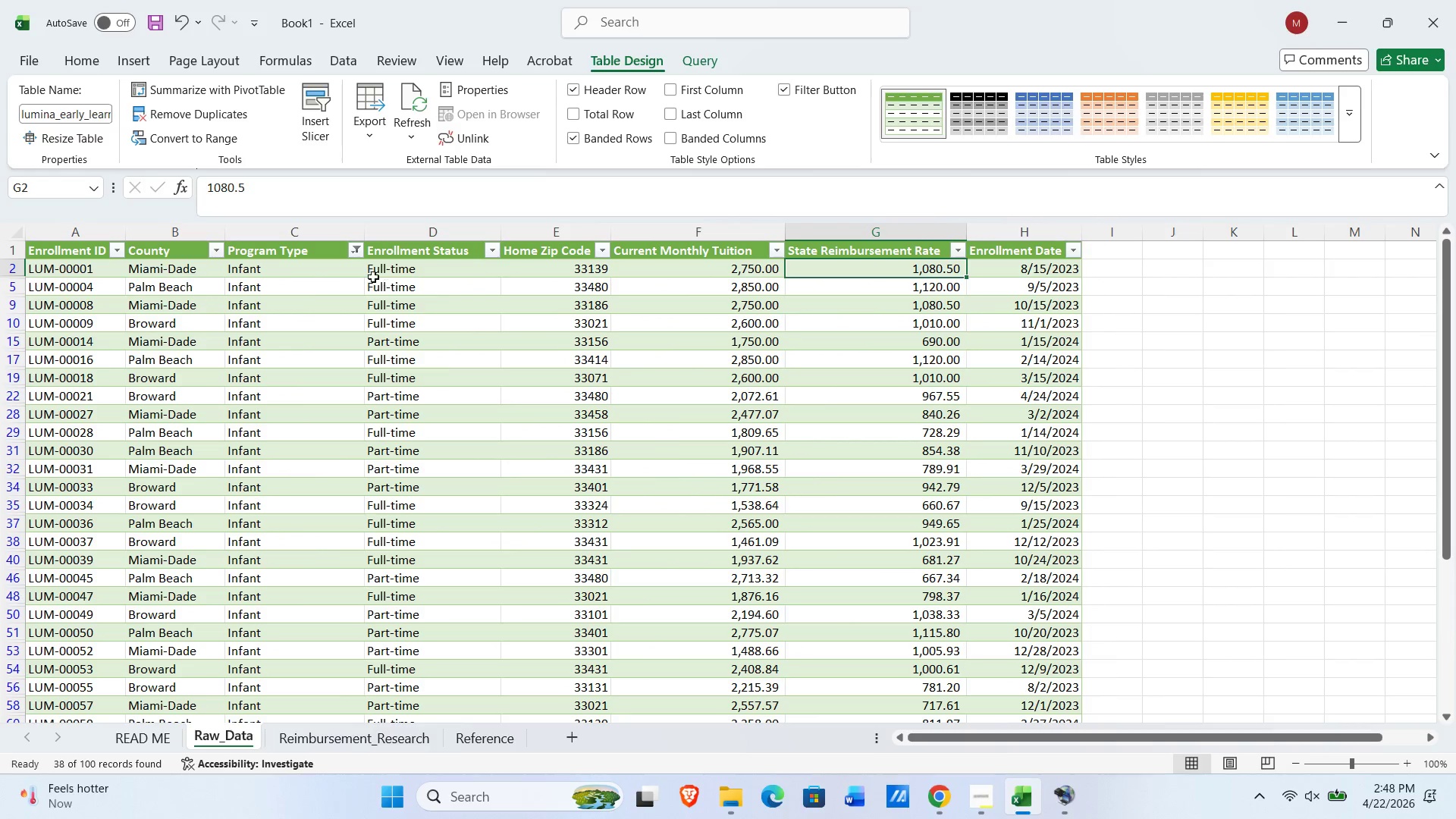 
left_click([356, 243])
 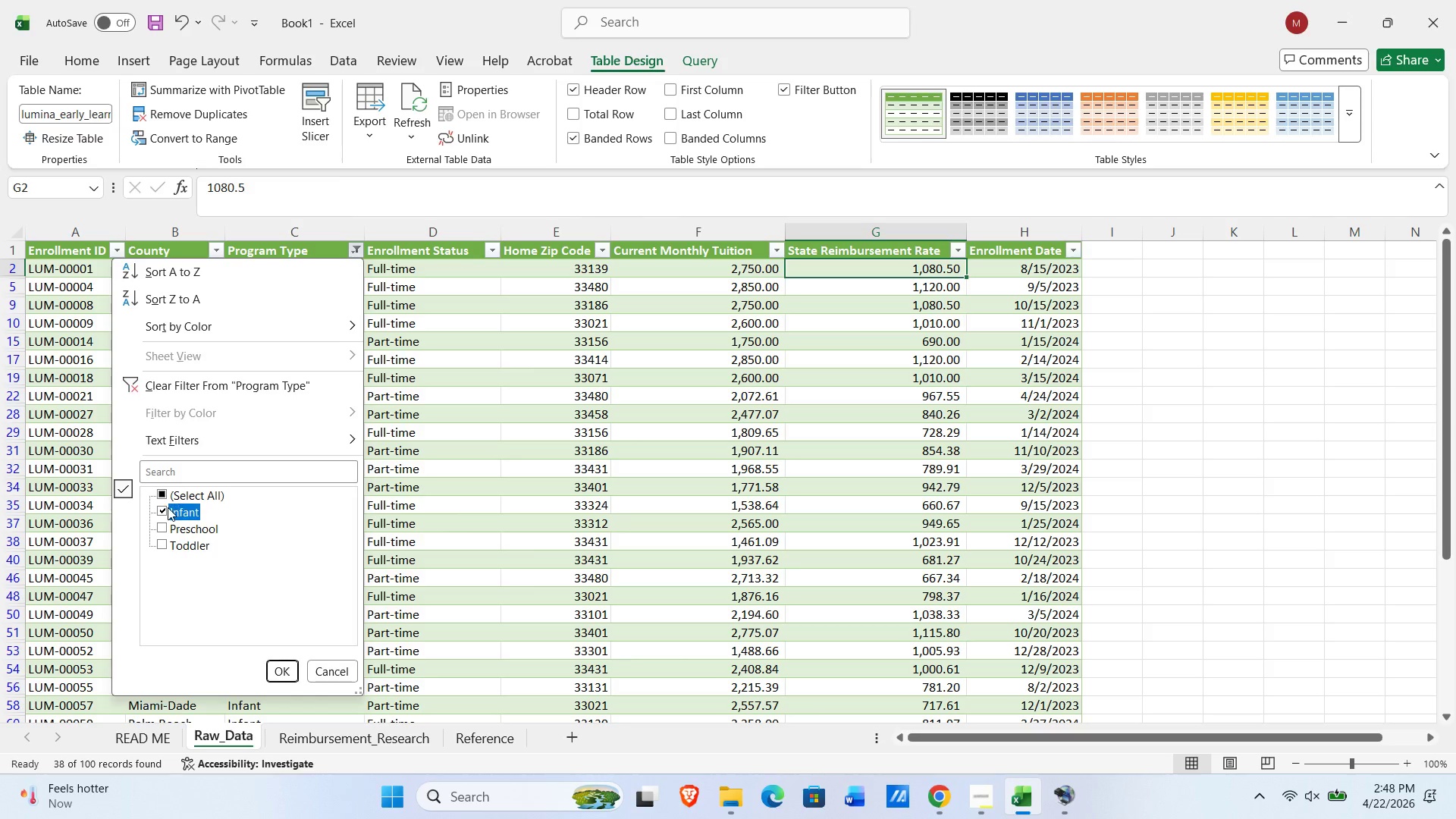 
double_click([172, 494])
 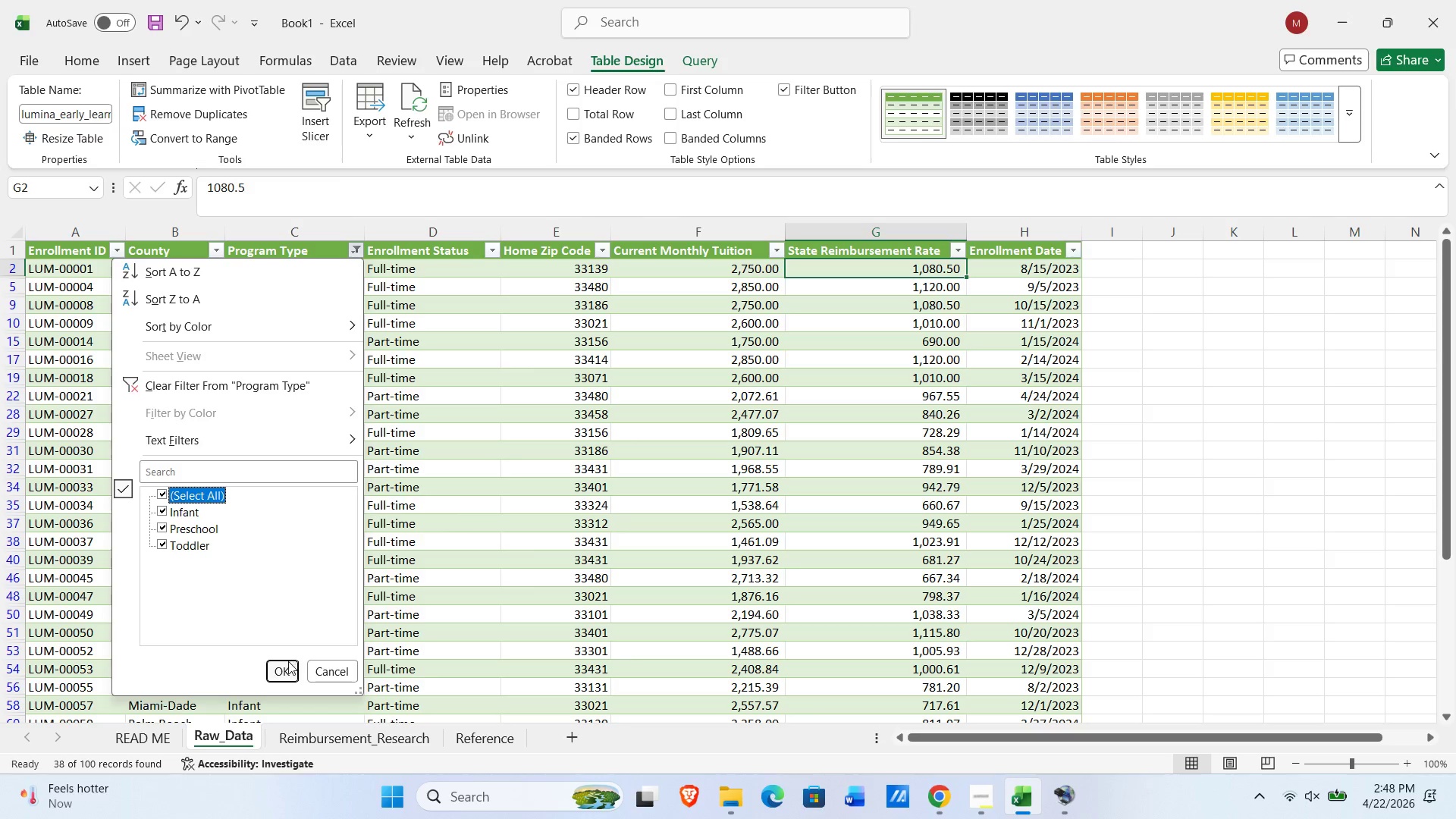 
left_click([286, 667])
 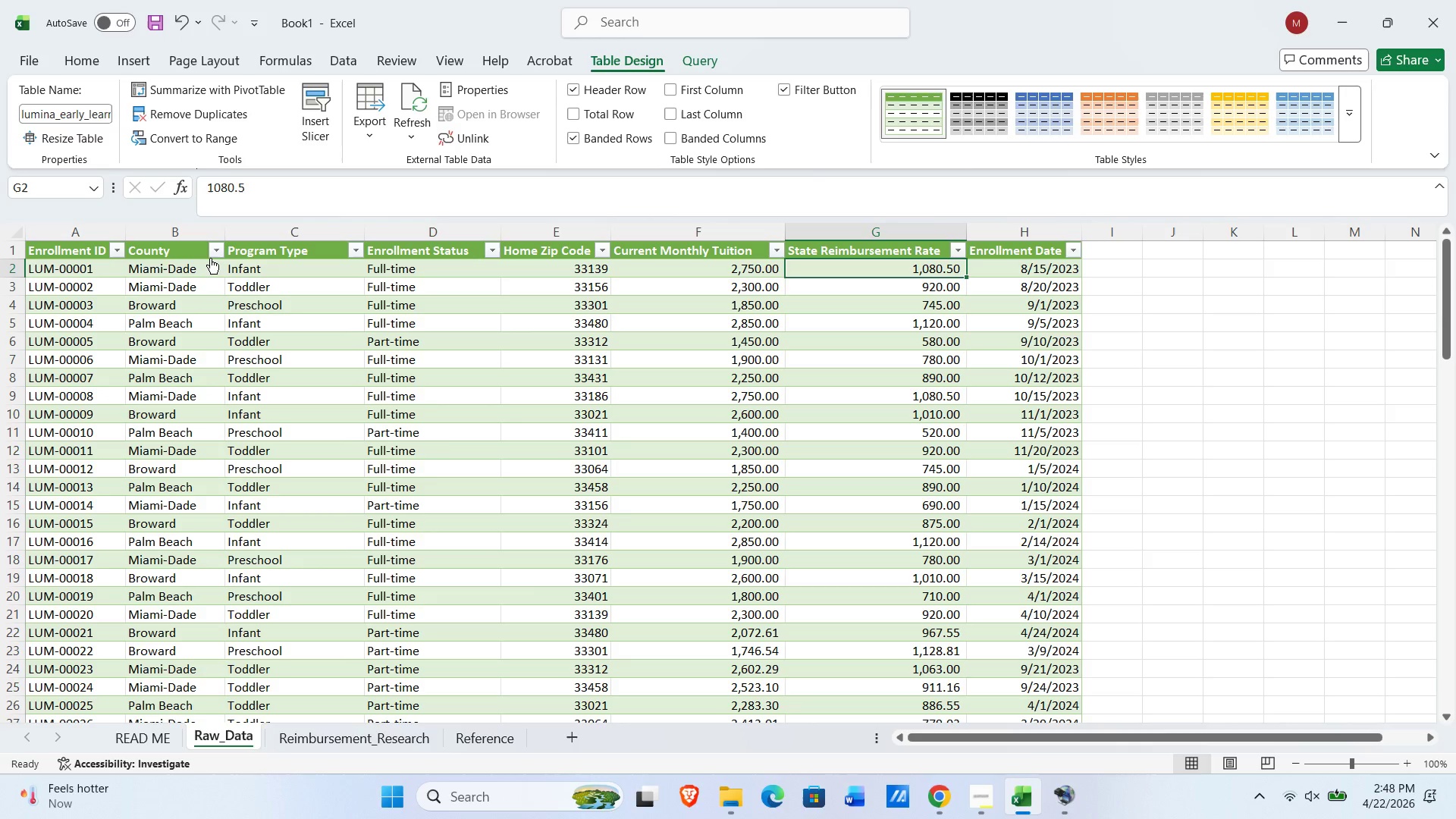 
left_click([215, 253])
 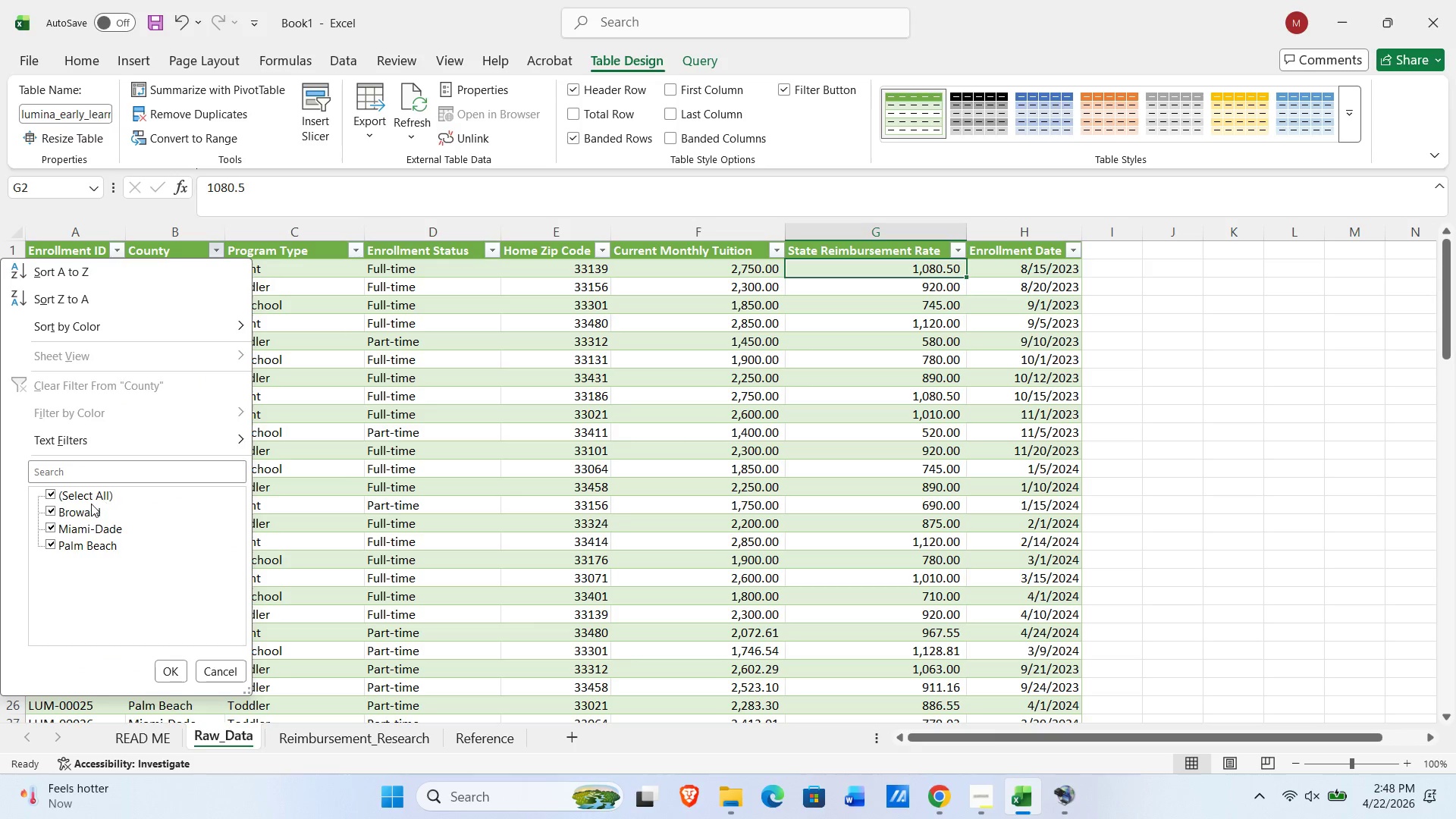 
left_click([89, 498])
 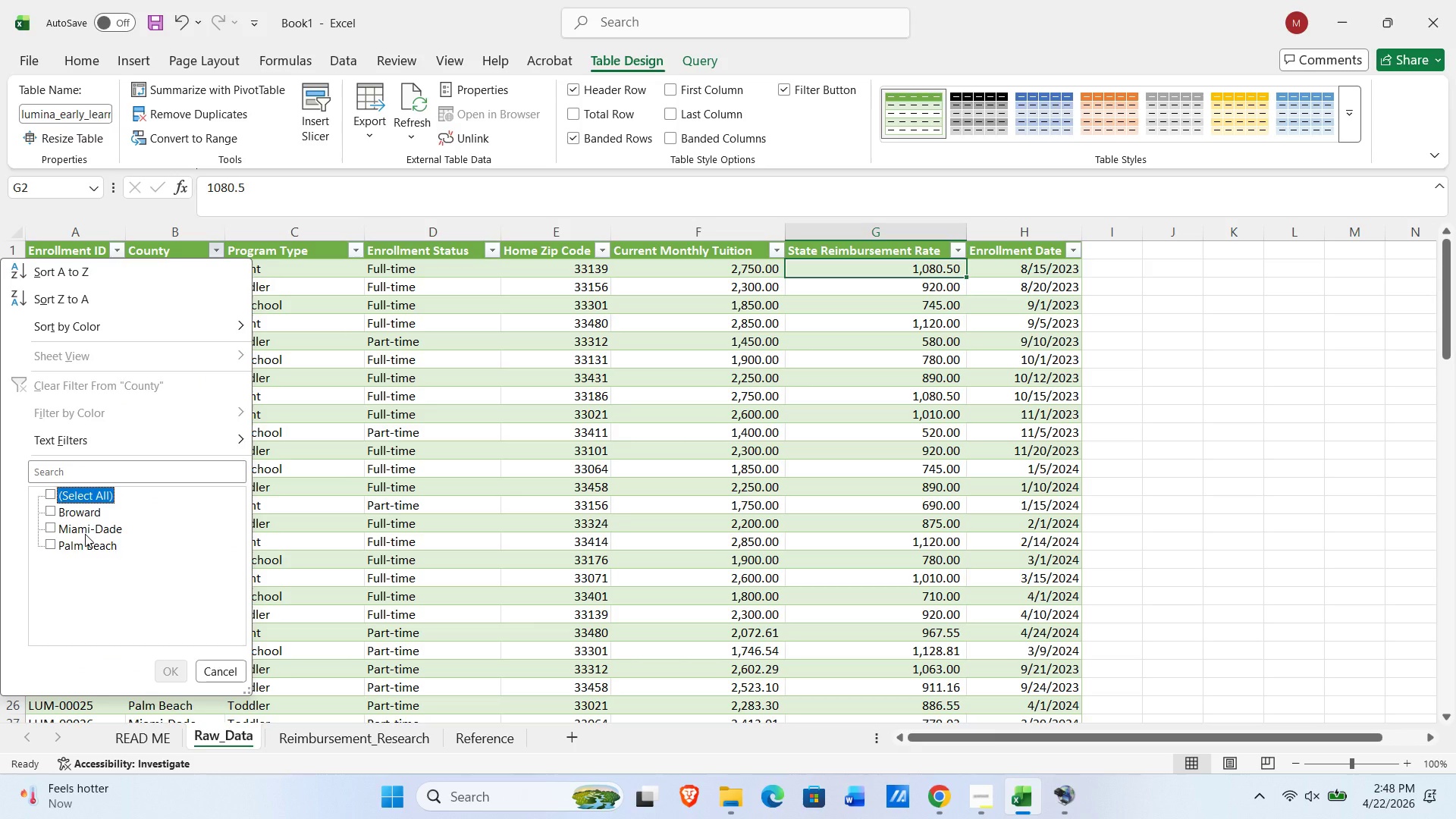 
left_click([85, 534])
 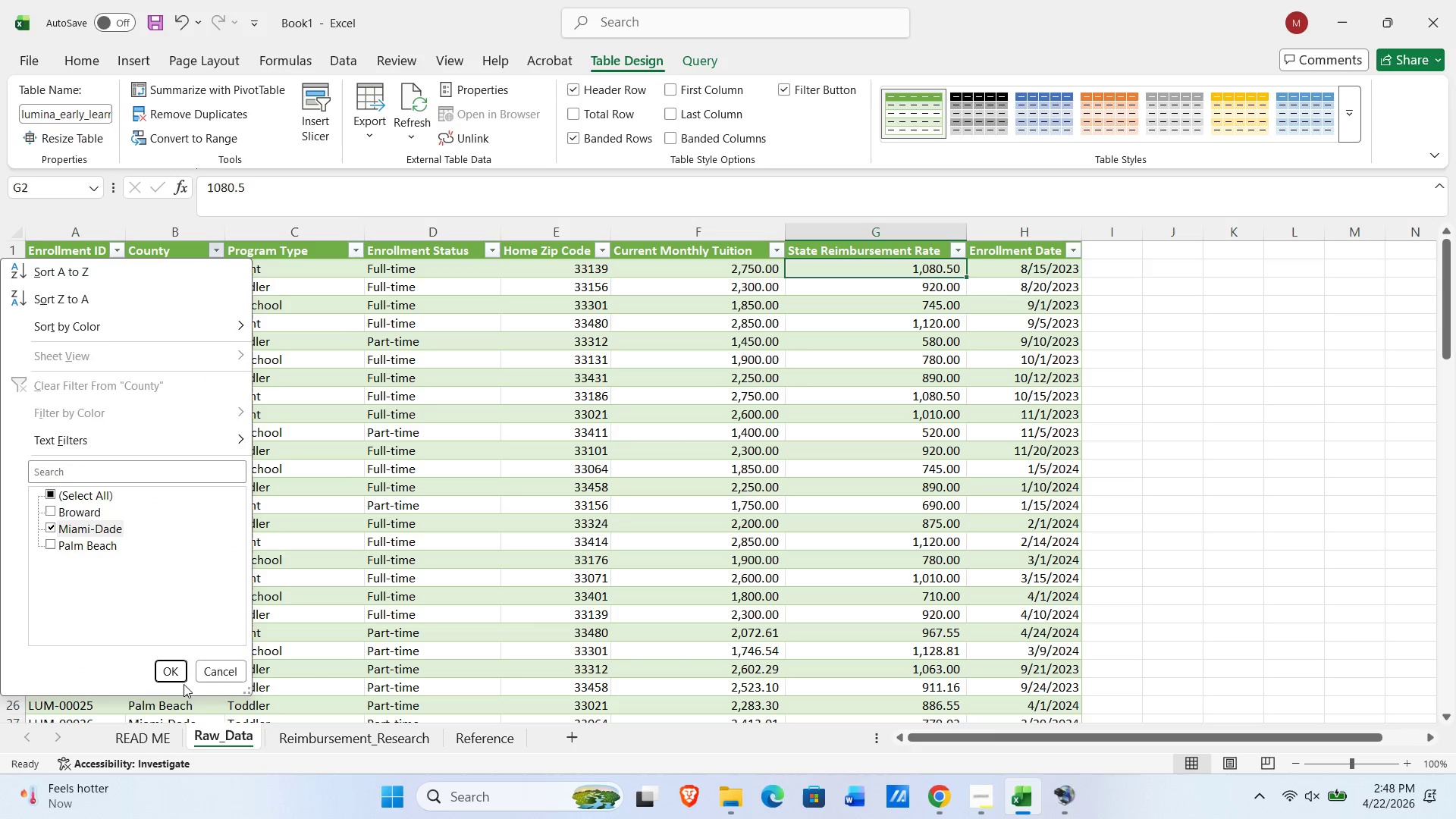 
left_click([175, 675])
 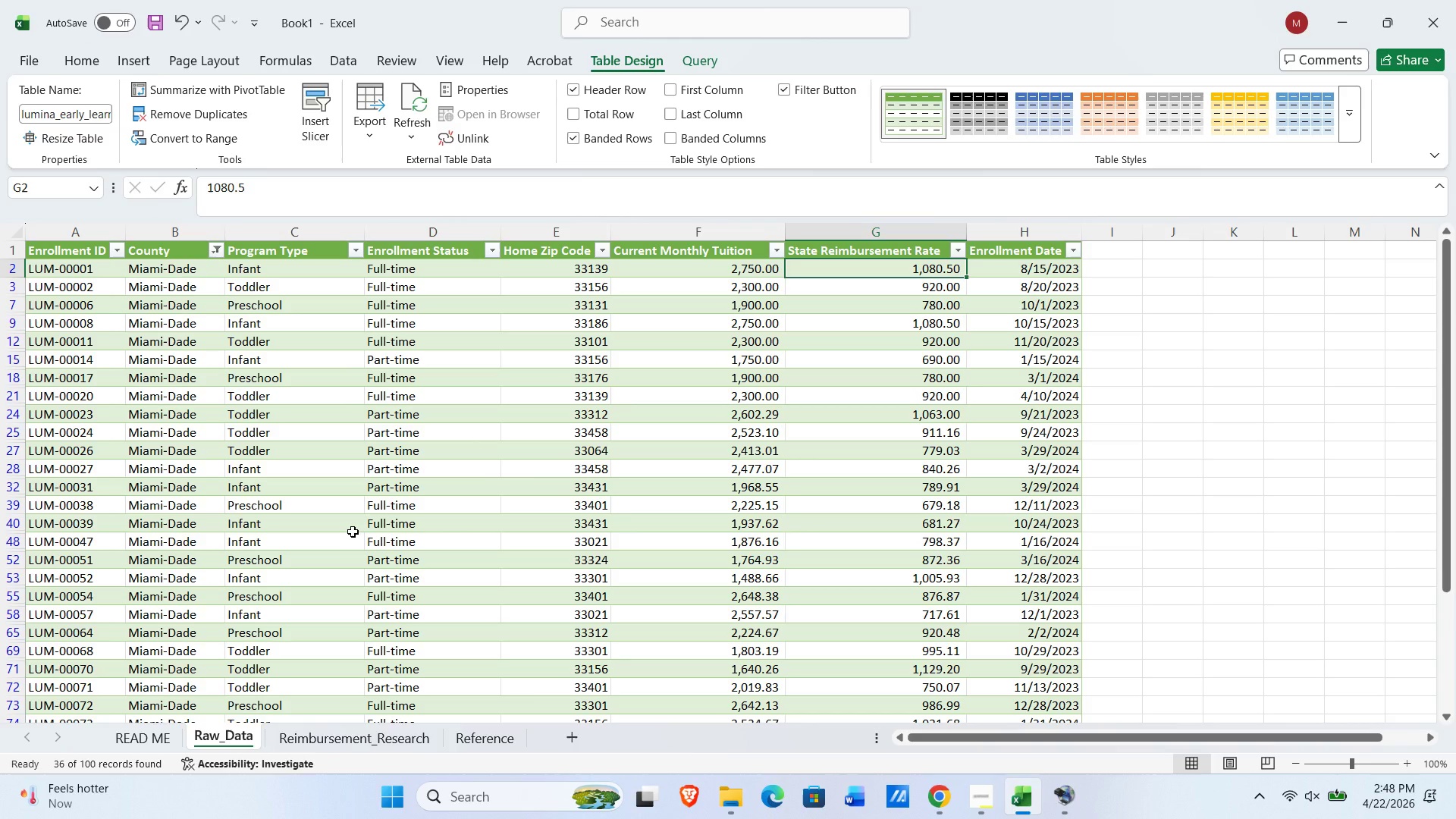 
key(Alt+AltLeft)
 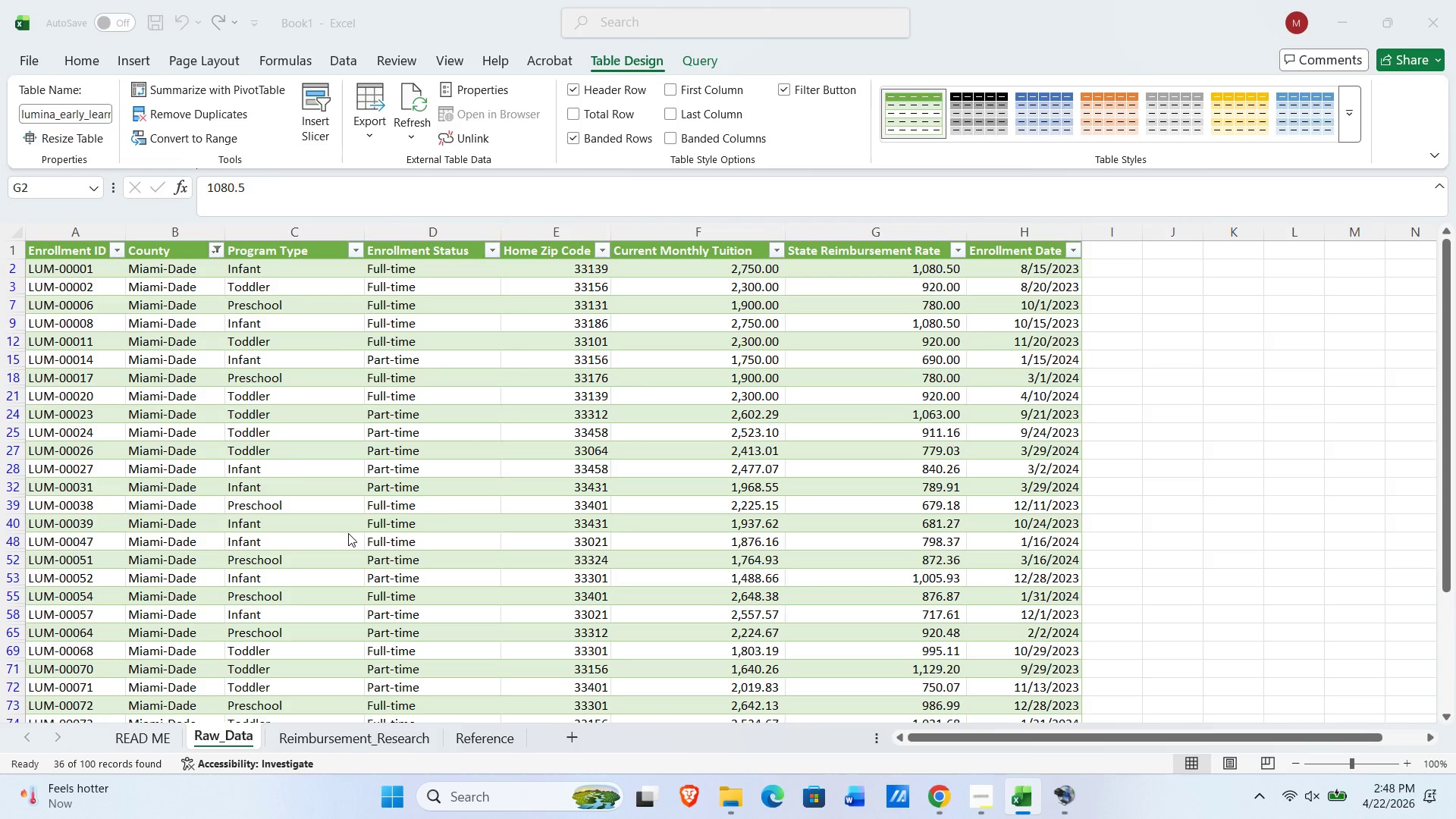 
key(Alt+Tab)